 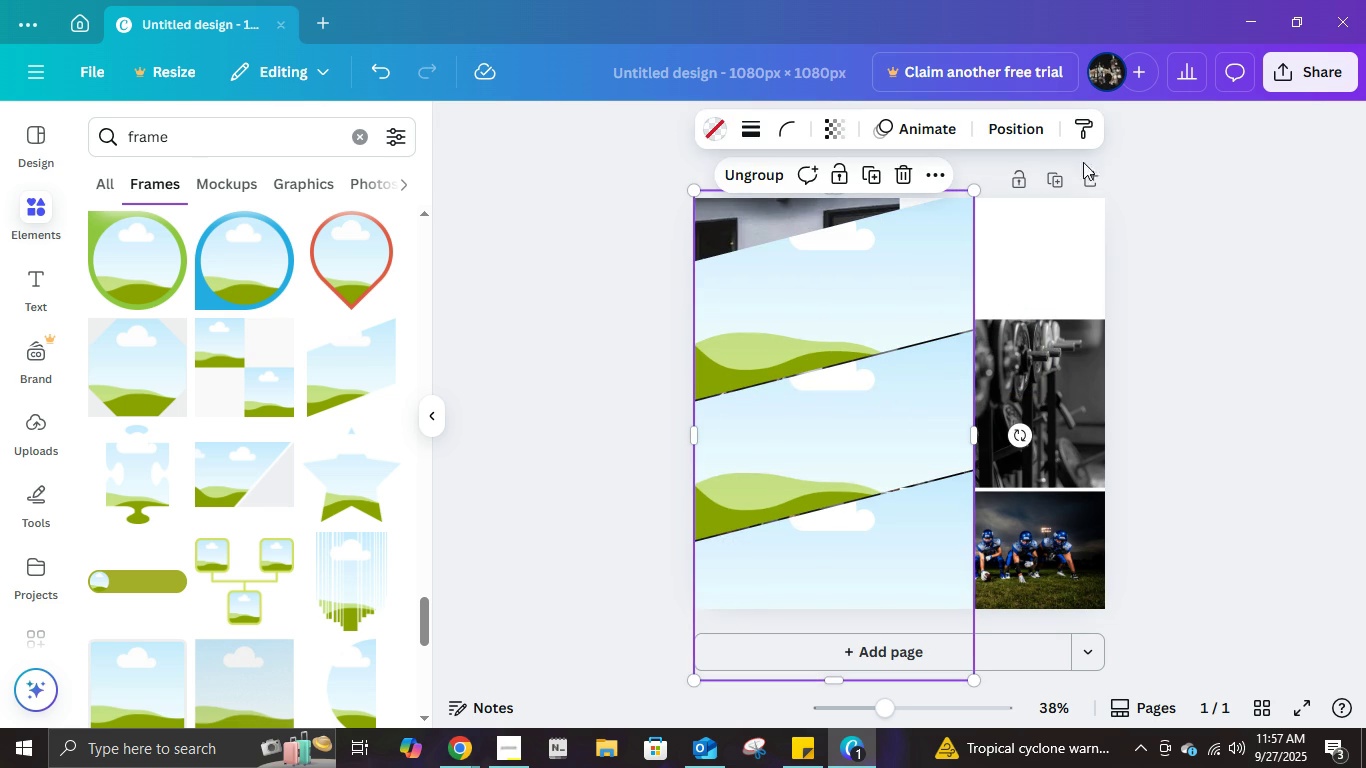 
left_click([1028, 127])
 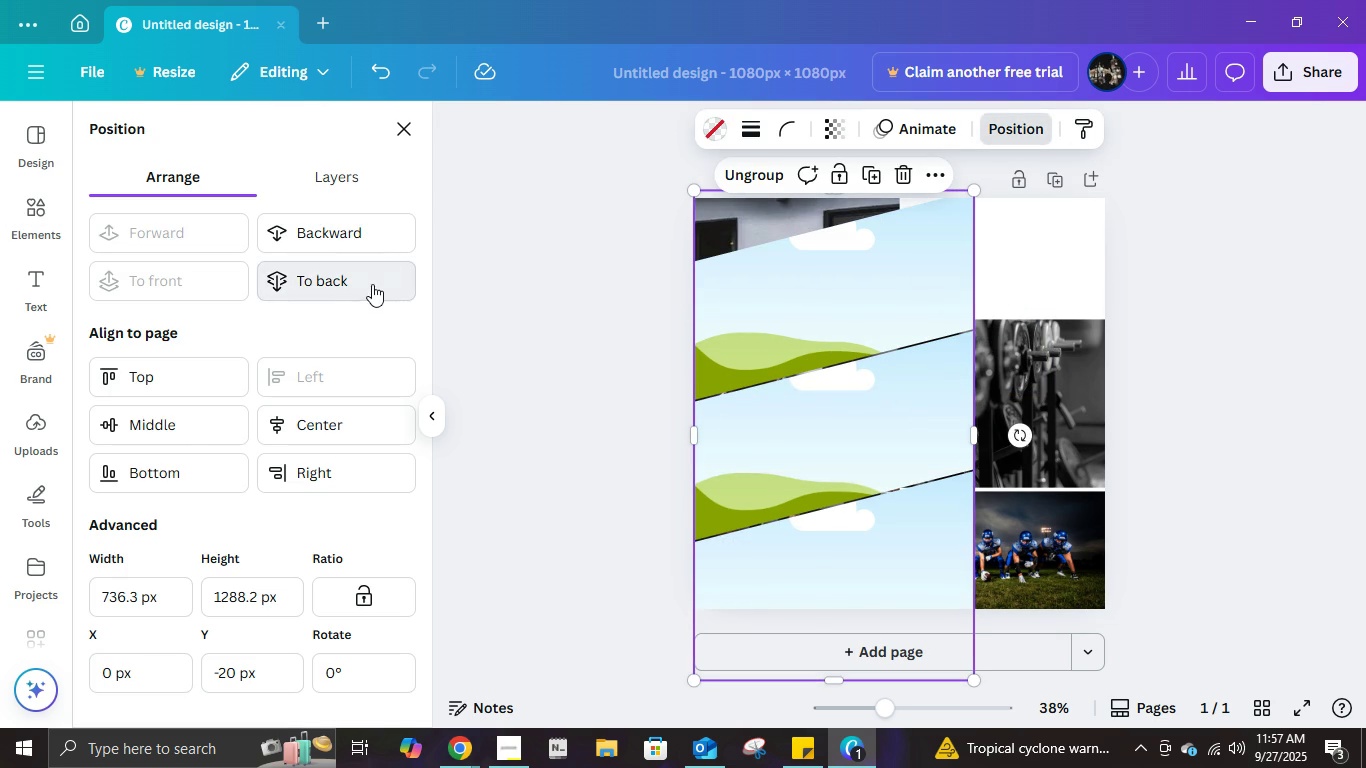 
left_click([372, 284])
 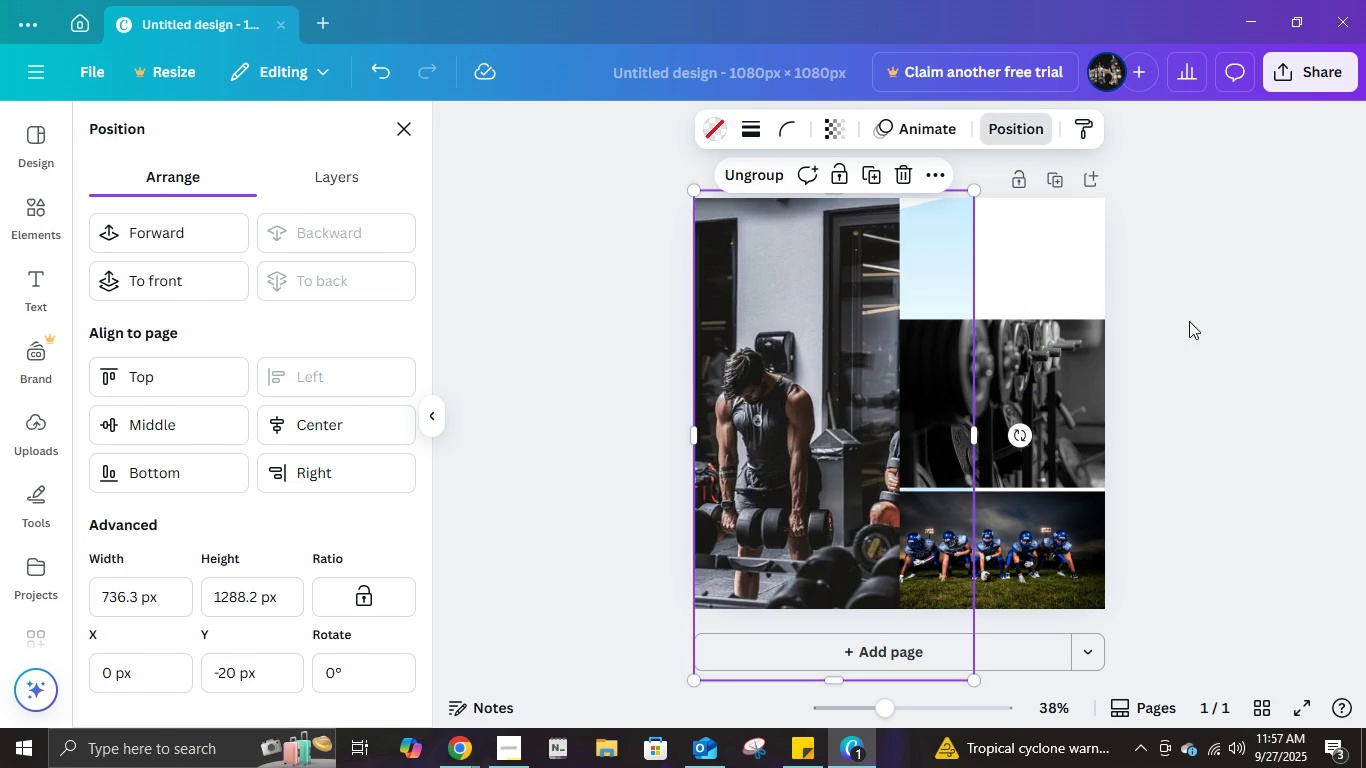 
left_click([1217, 320])
 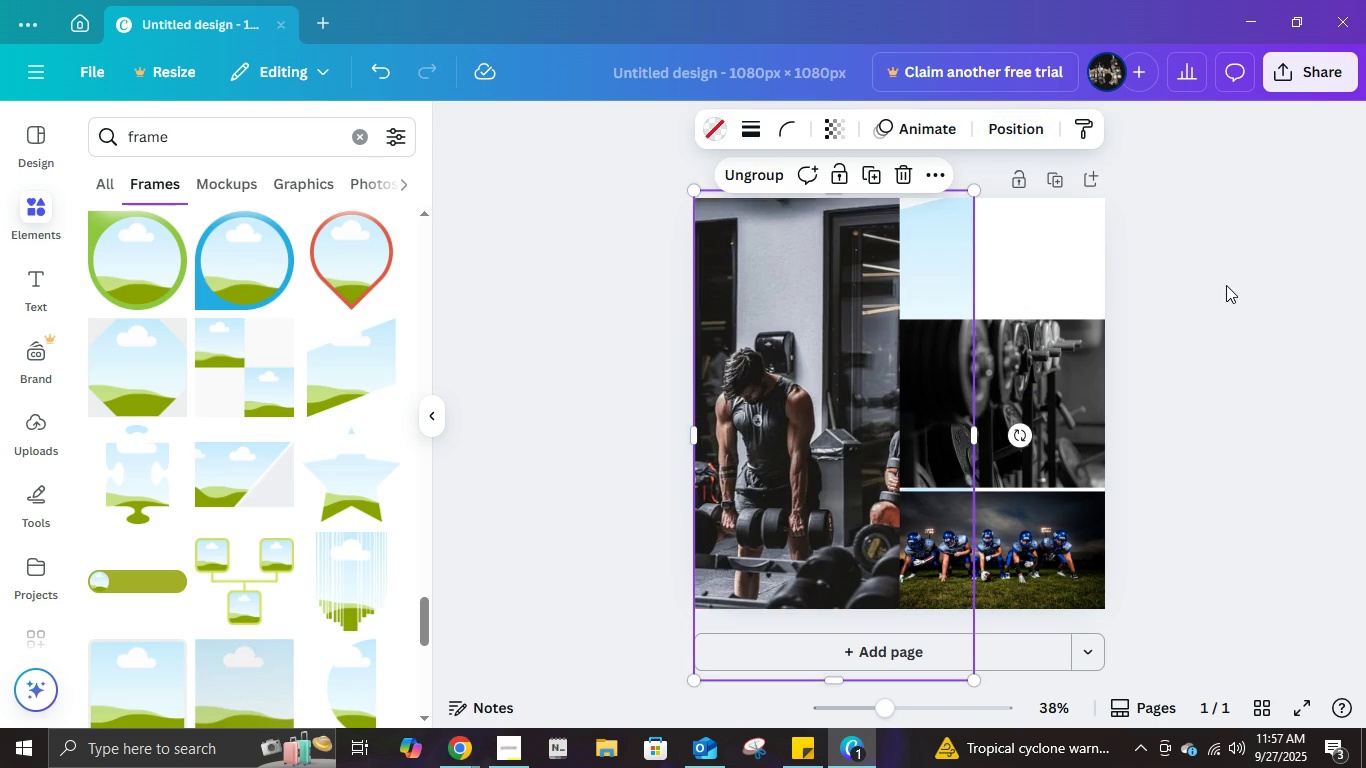 
left_click([1226, 285])